 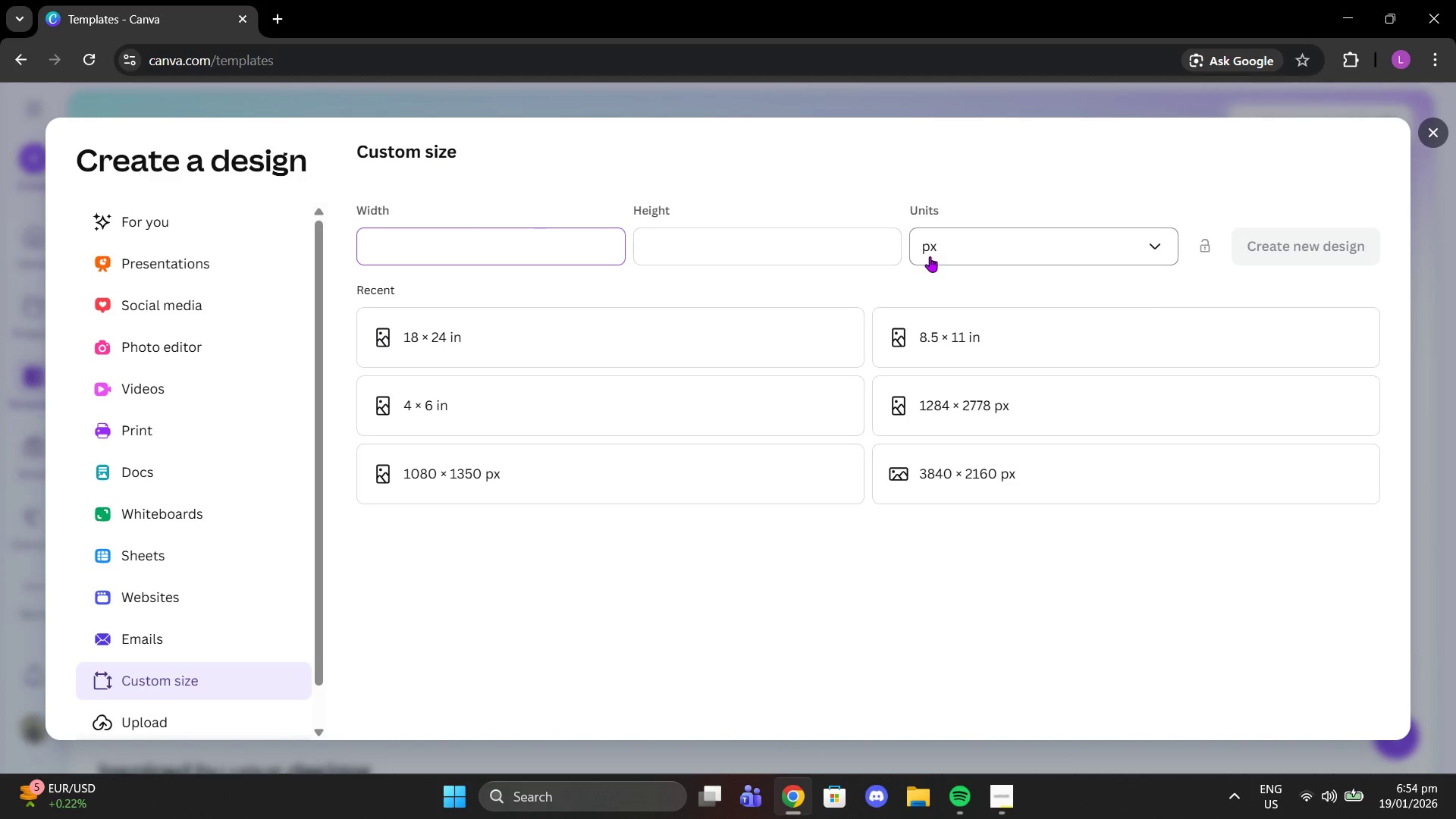 
left_click([1021, 341])
 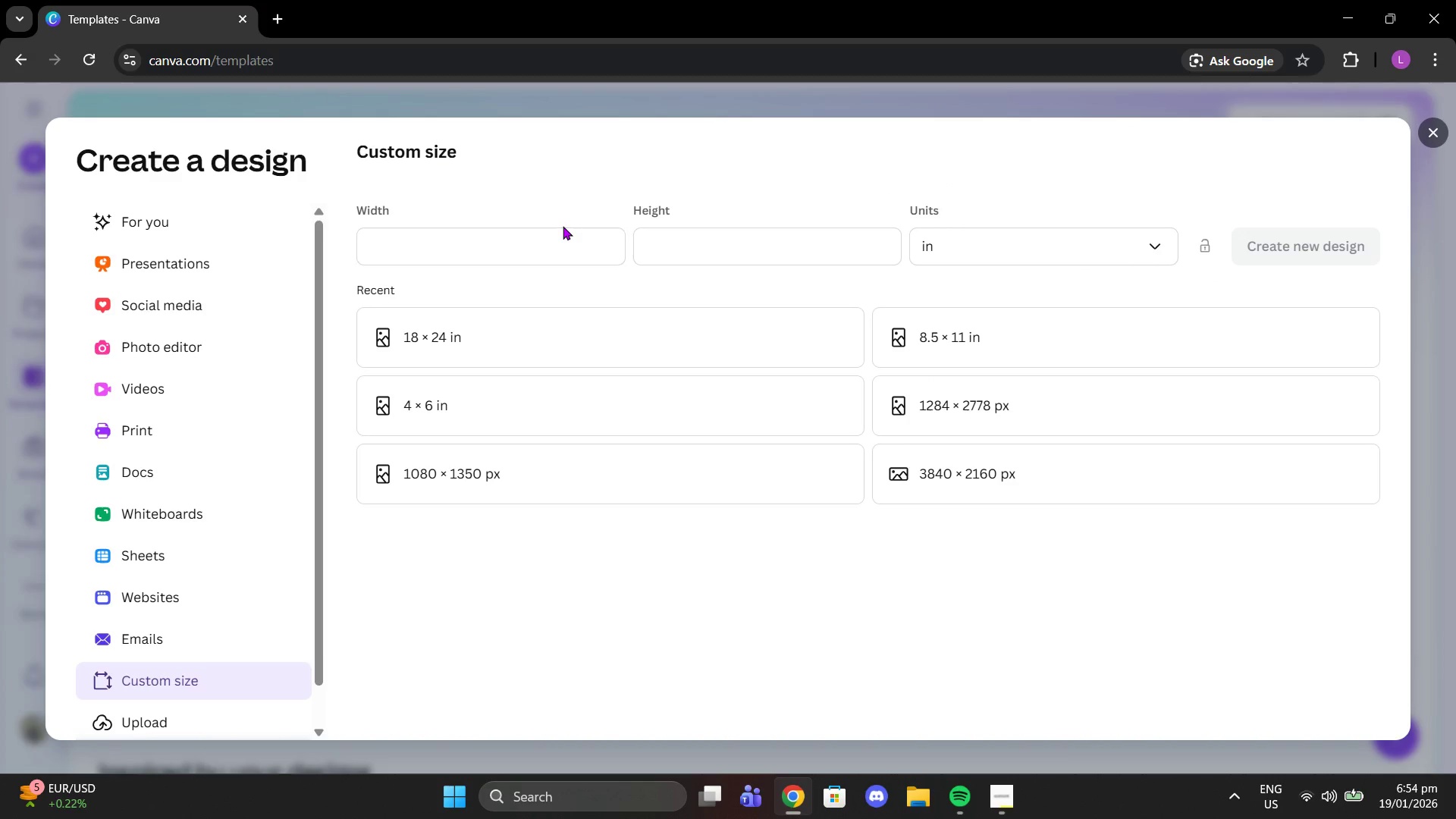 
double_click([562, 228])
 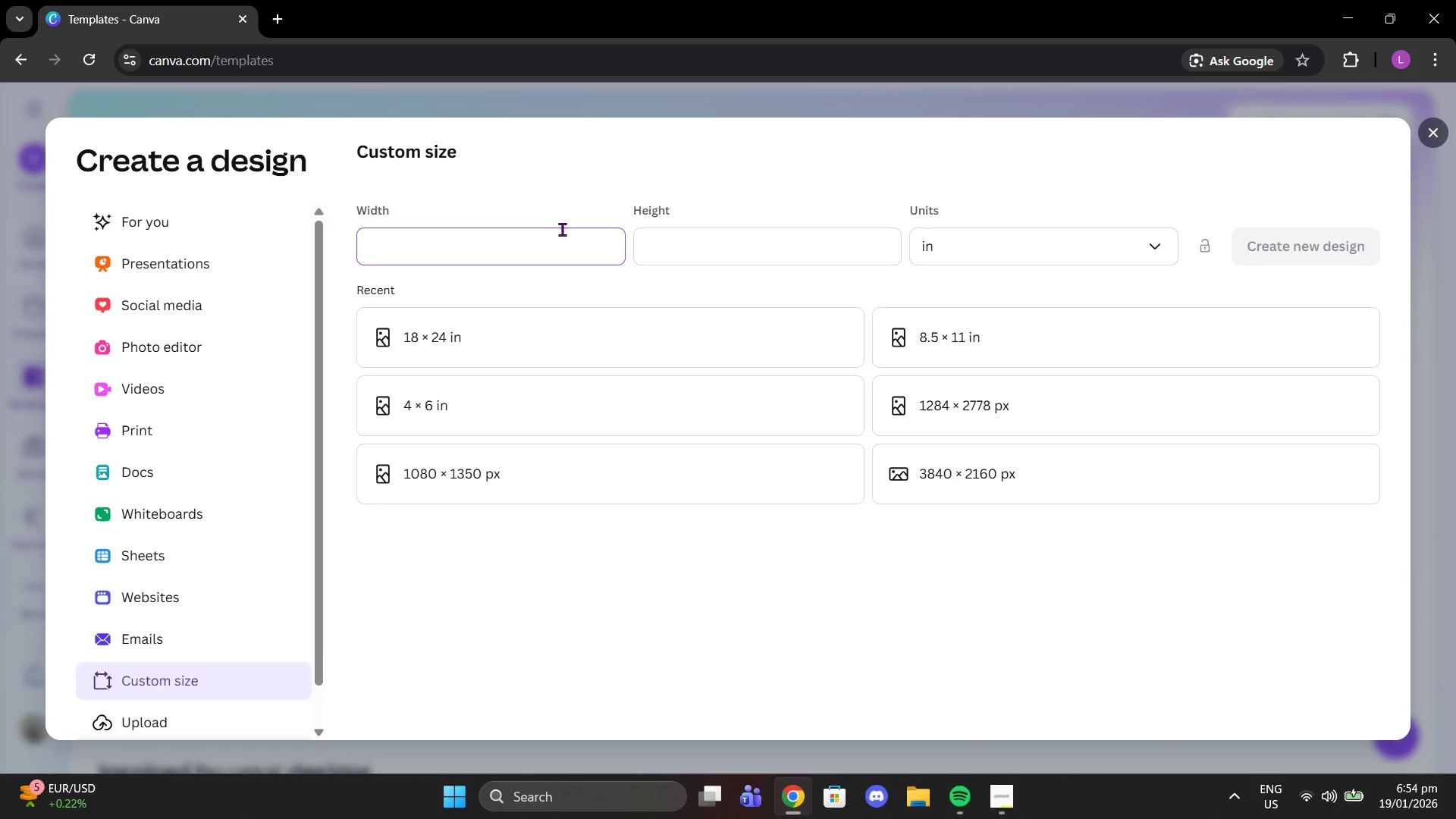 
type(18)
 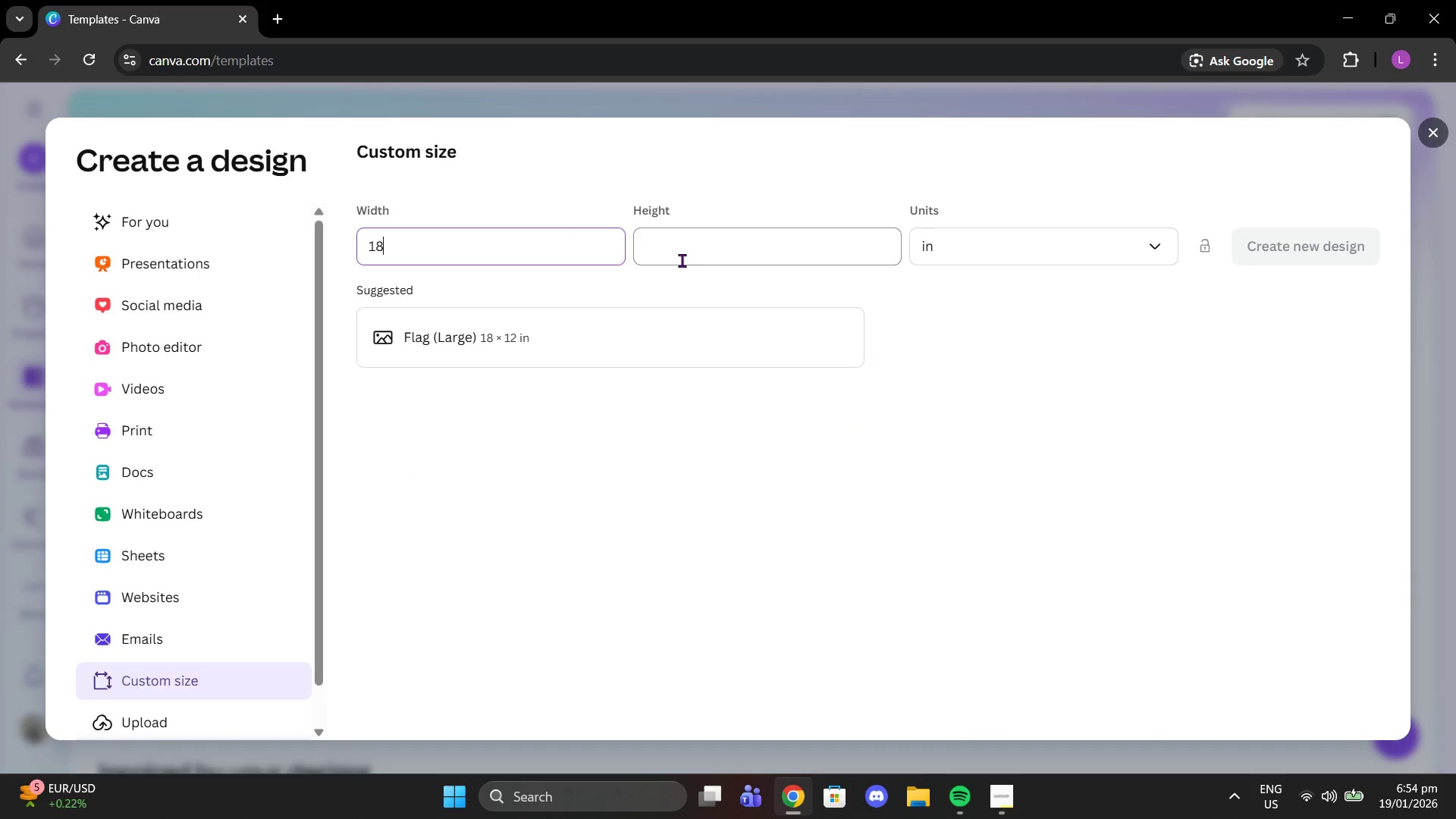 
left_click([682, 260])
 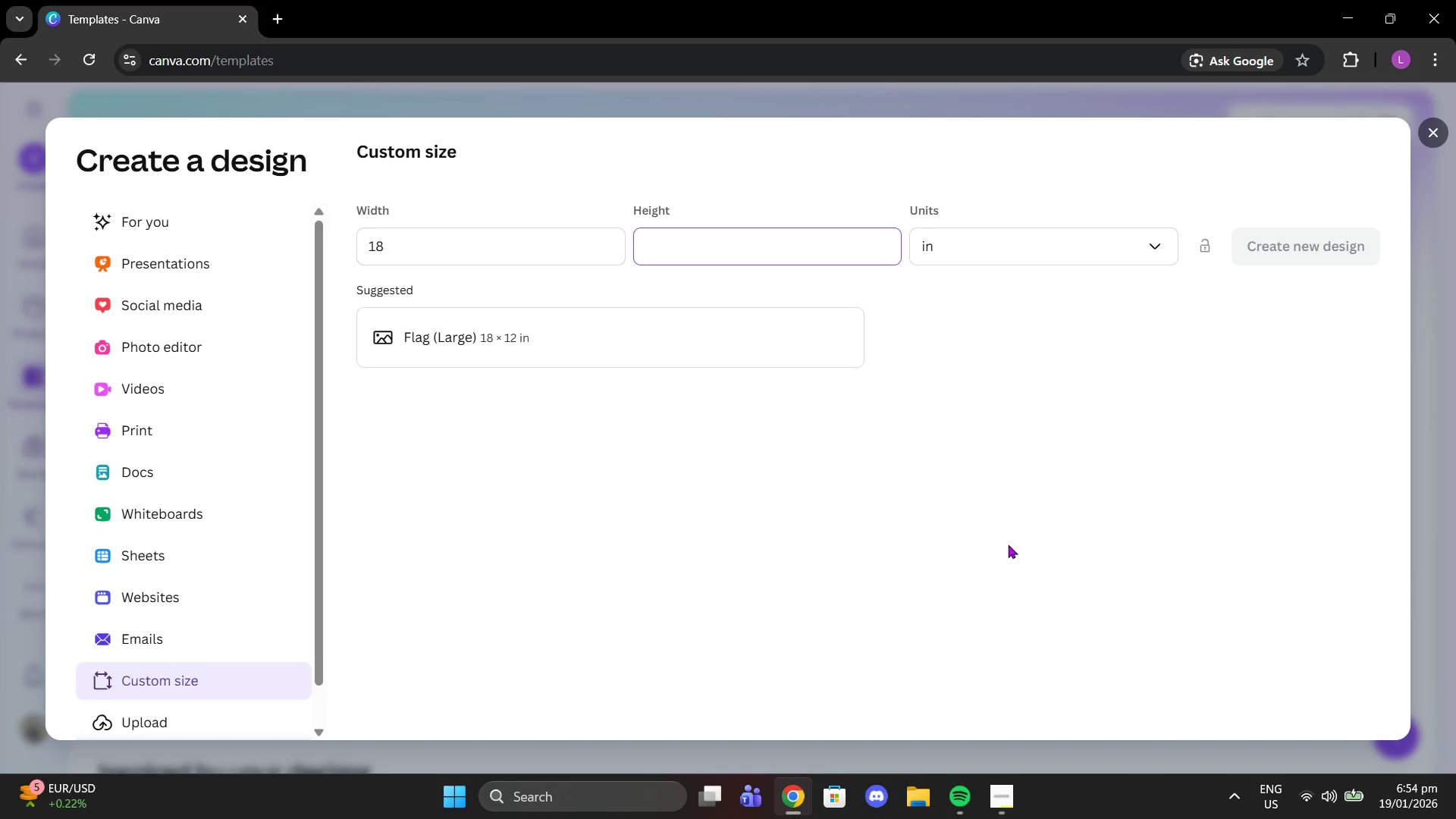 
left_click_drag(start_coordinate=[1021, 795], to_coordinate=[1013, 798])